 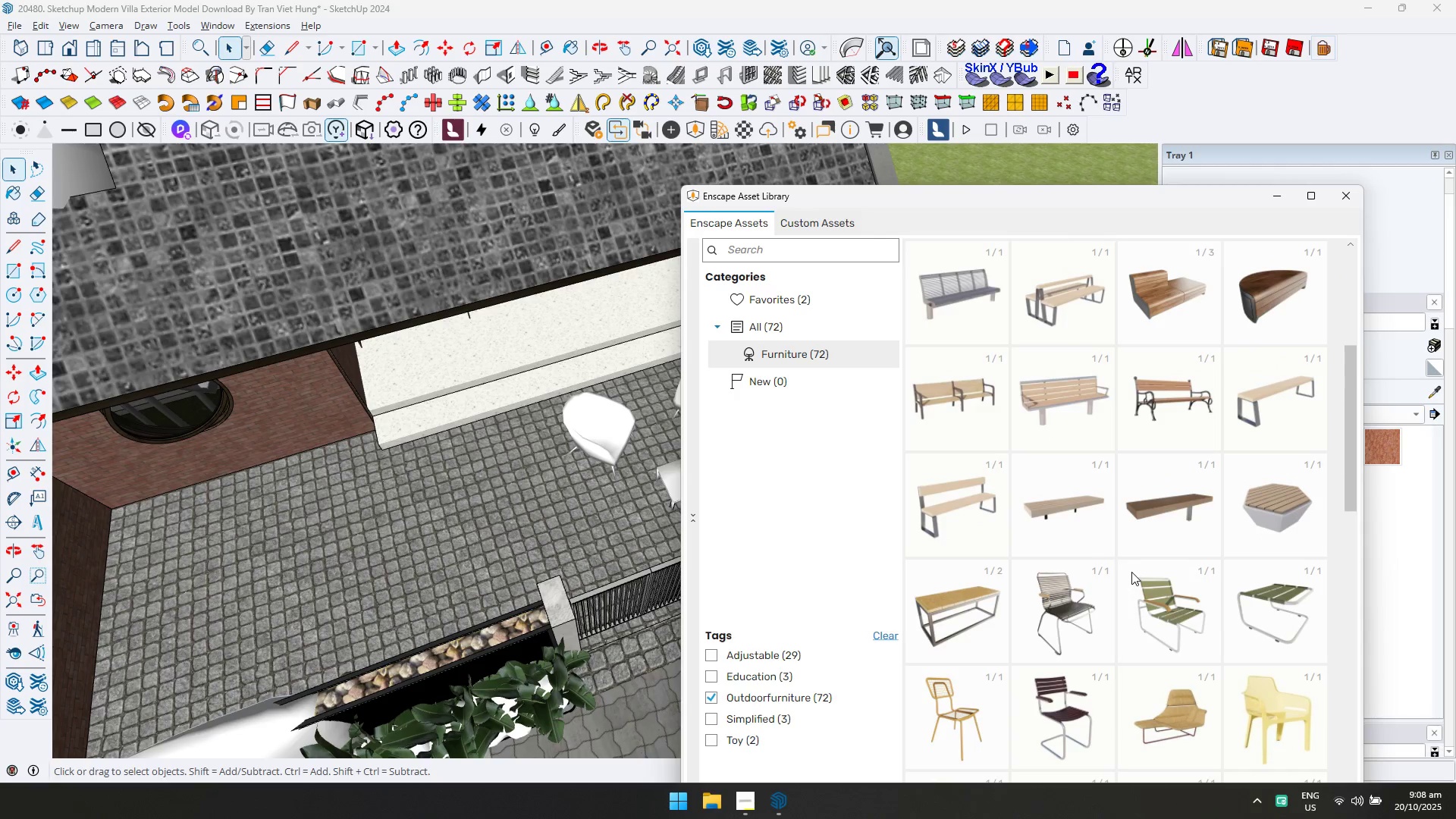 
scroll: coordinate [1266, 503], scroll_direction: down, amount: 12.0
 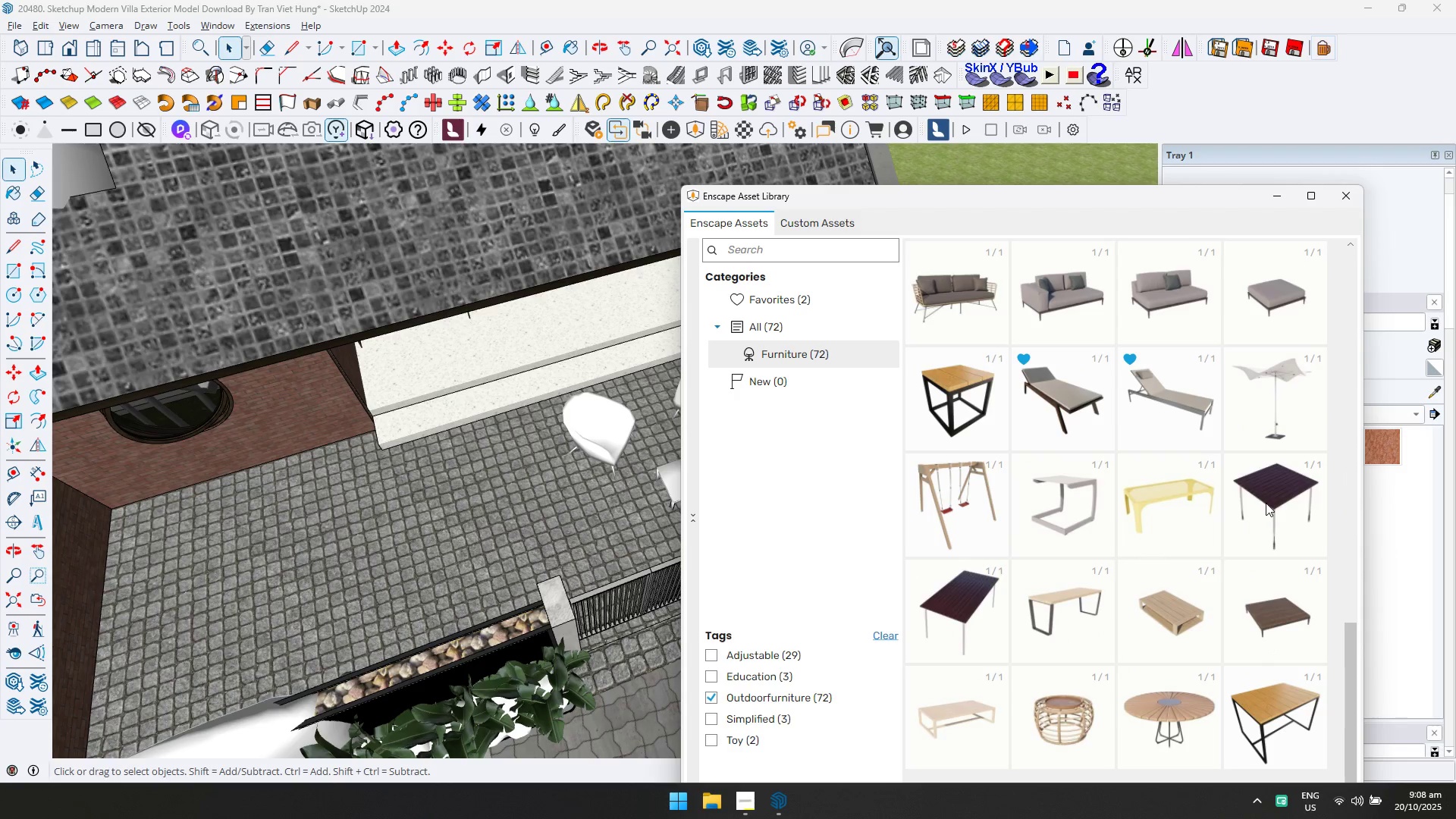 
scroll: coordinate [1251, 509], scroll_direction: up, amount: 12.0
 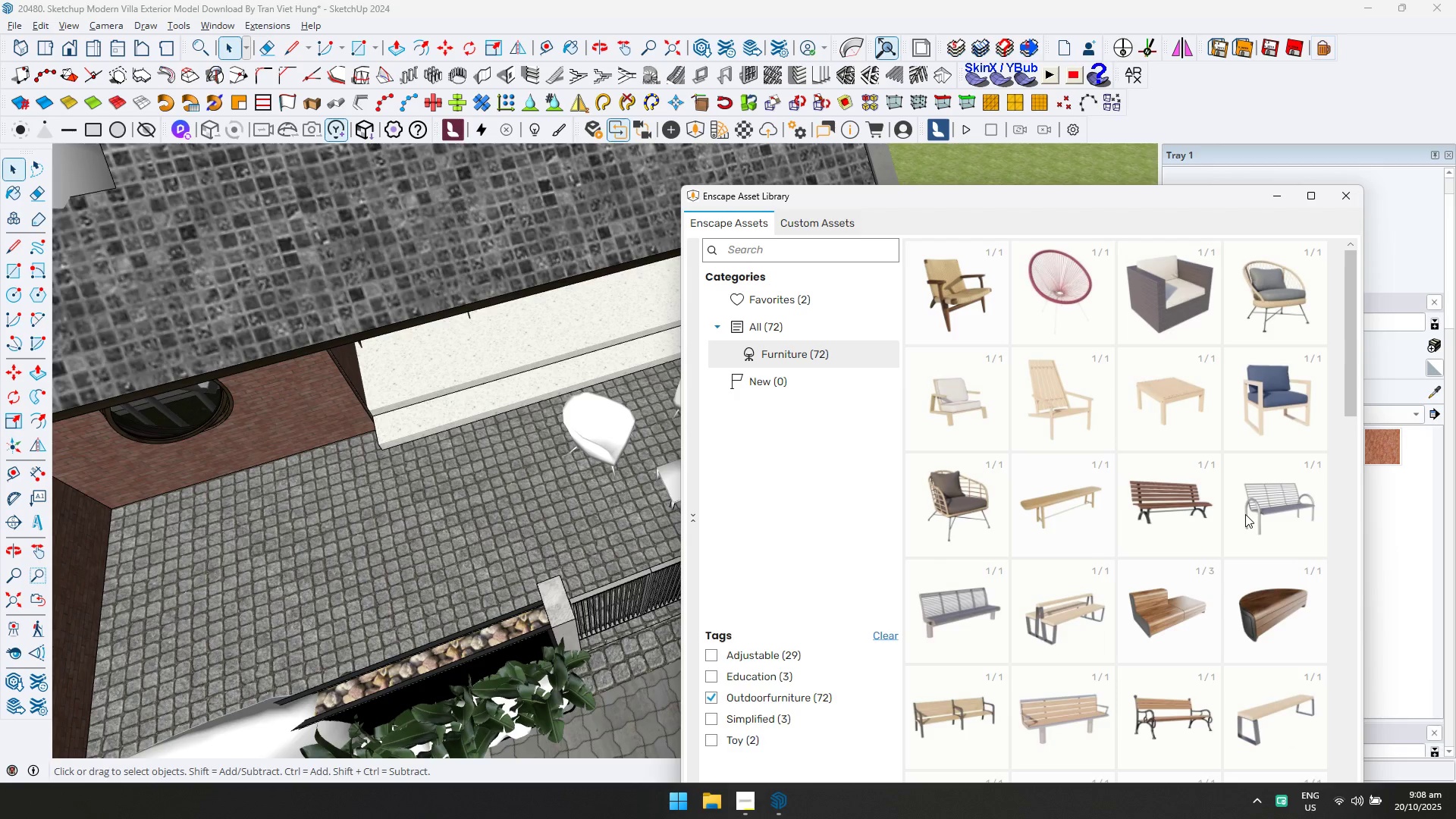 
scroll: coordinate [1119, 557], scroll_direction: down, amount: 12.0
 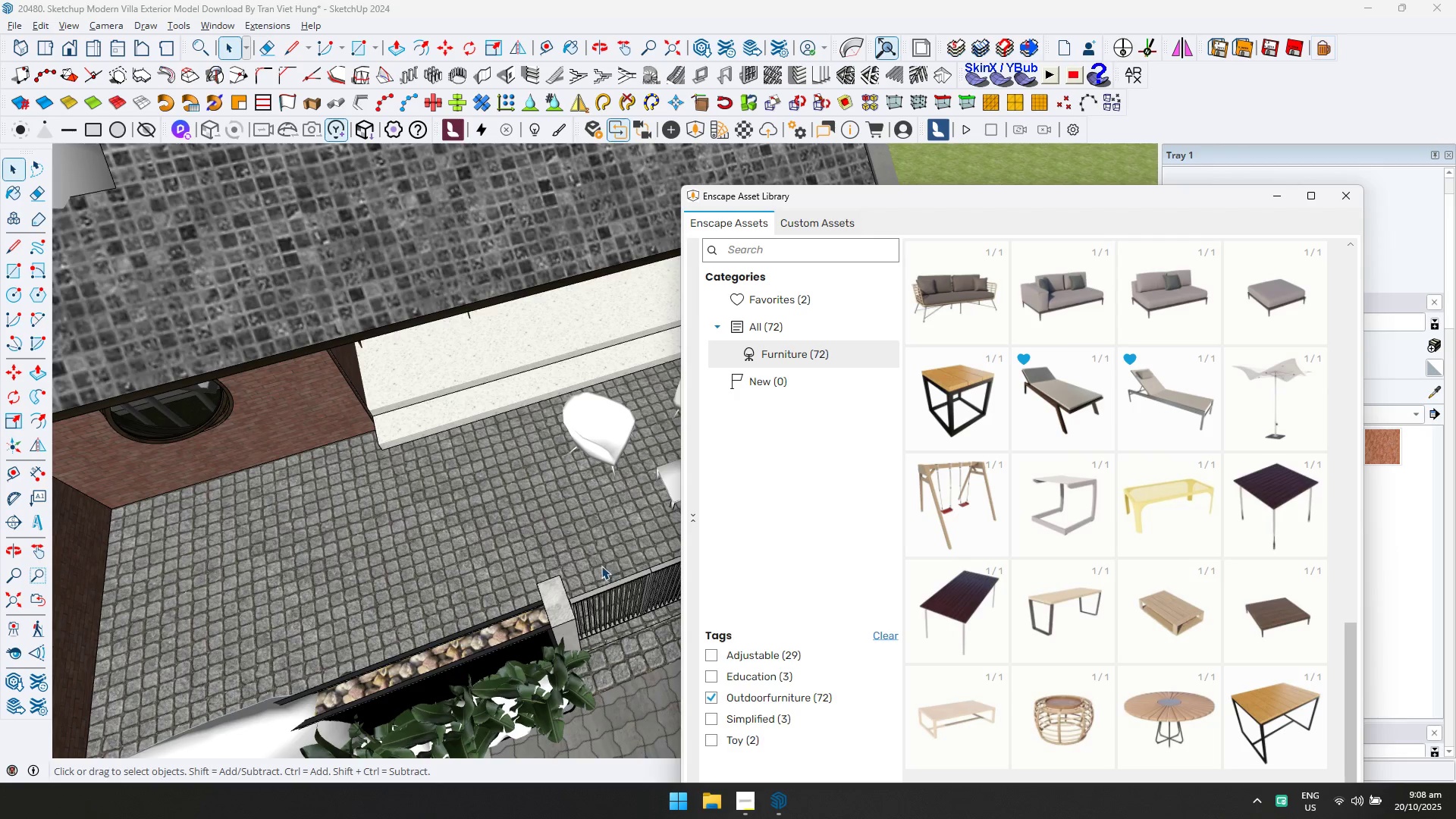 
left_click([663, 479])
 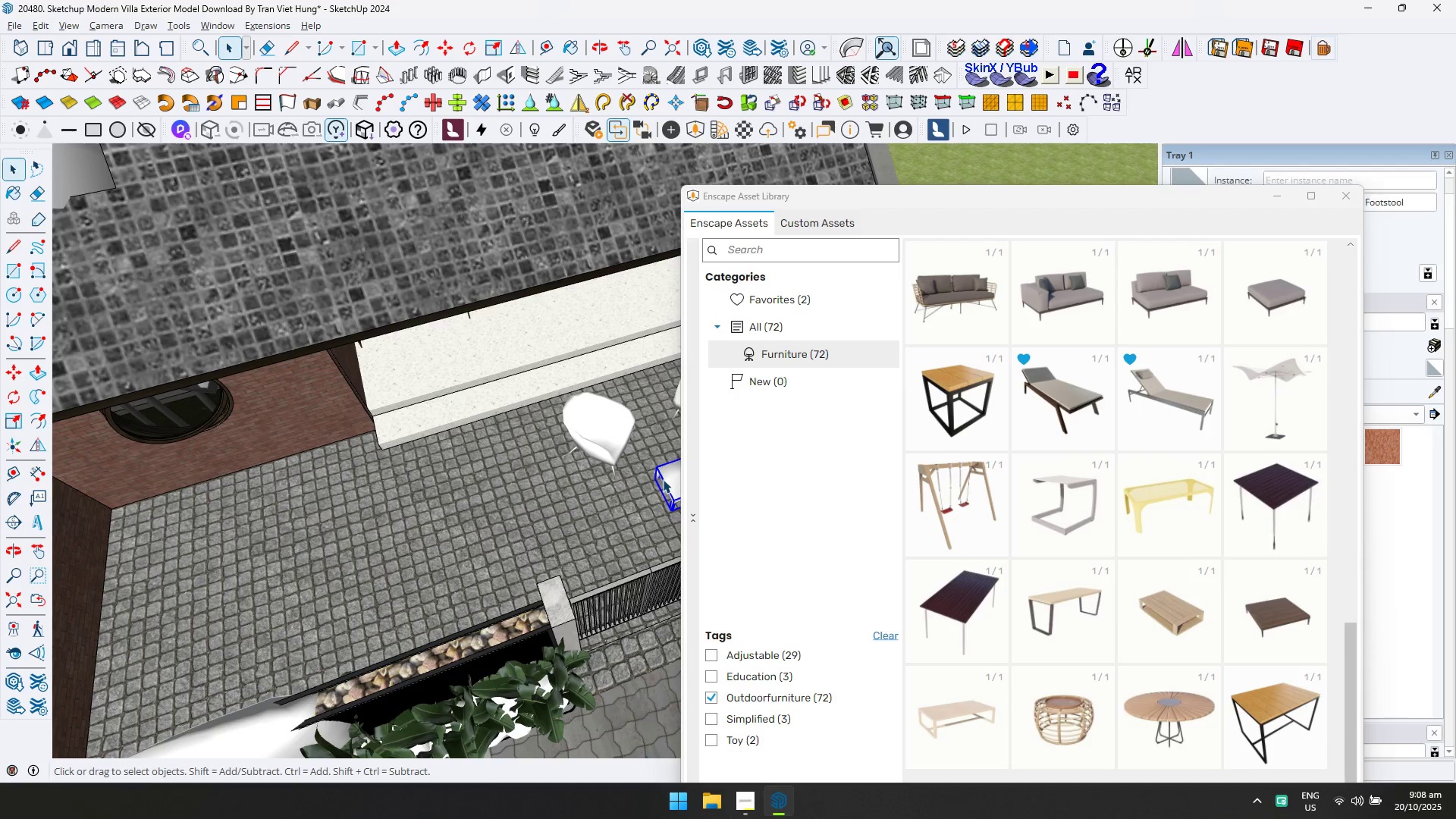 
key(Delete)
 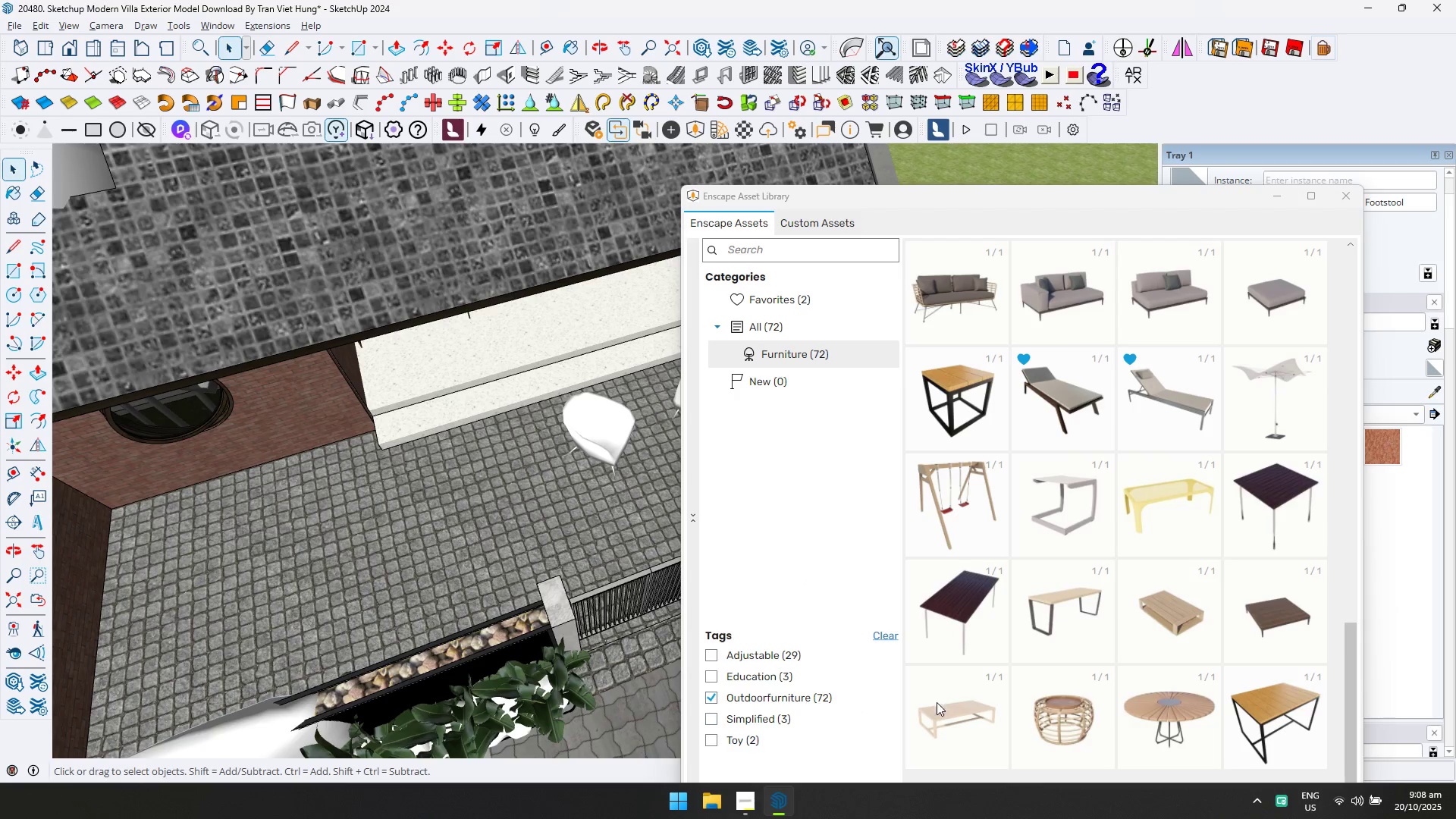 
left_click([949, 696])
 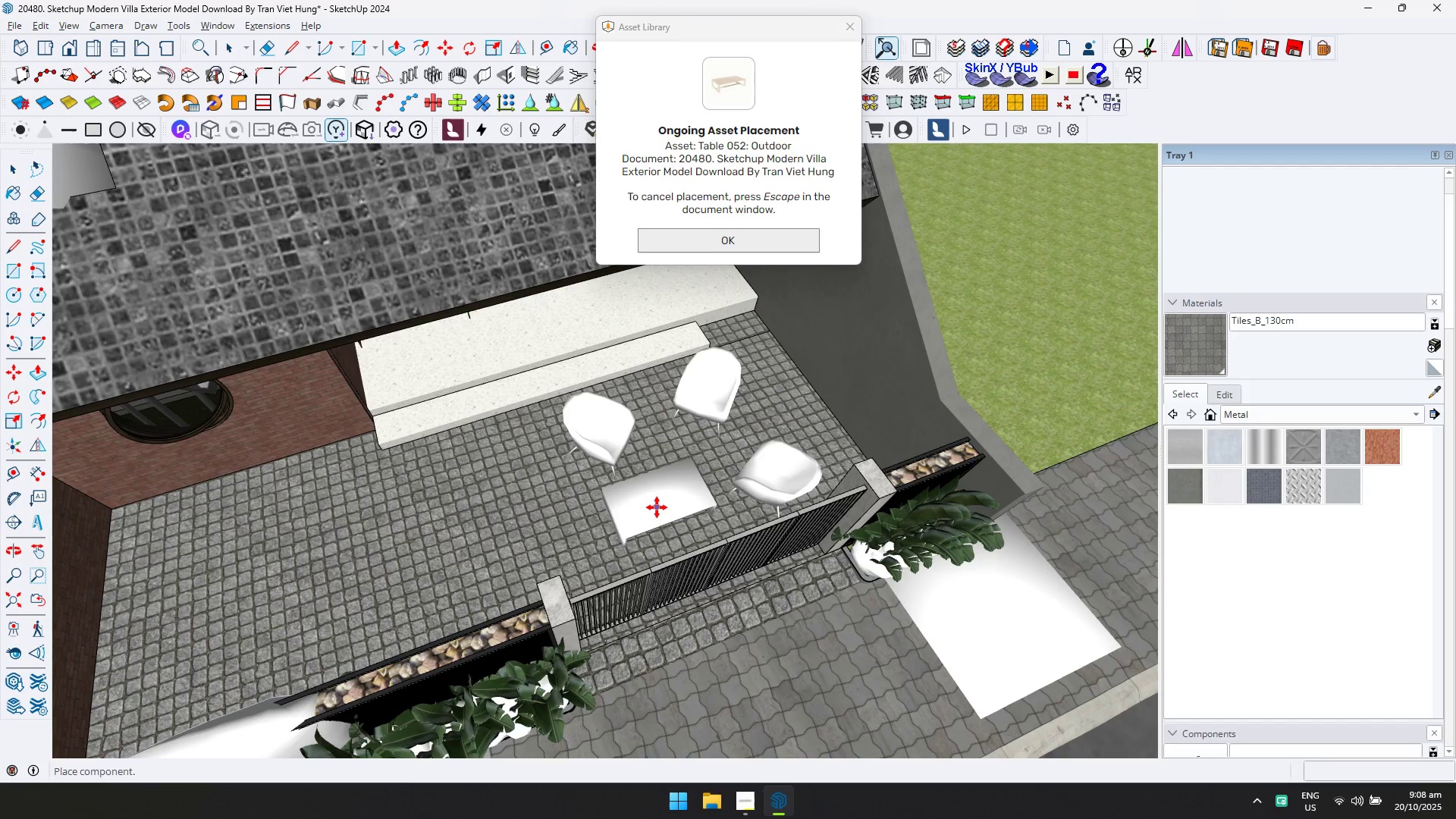 
left_click([662, 504])
 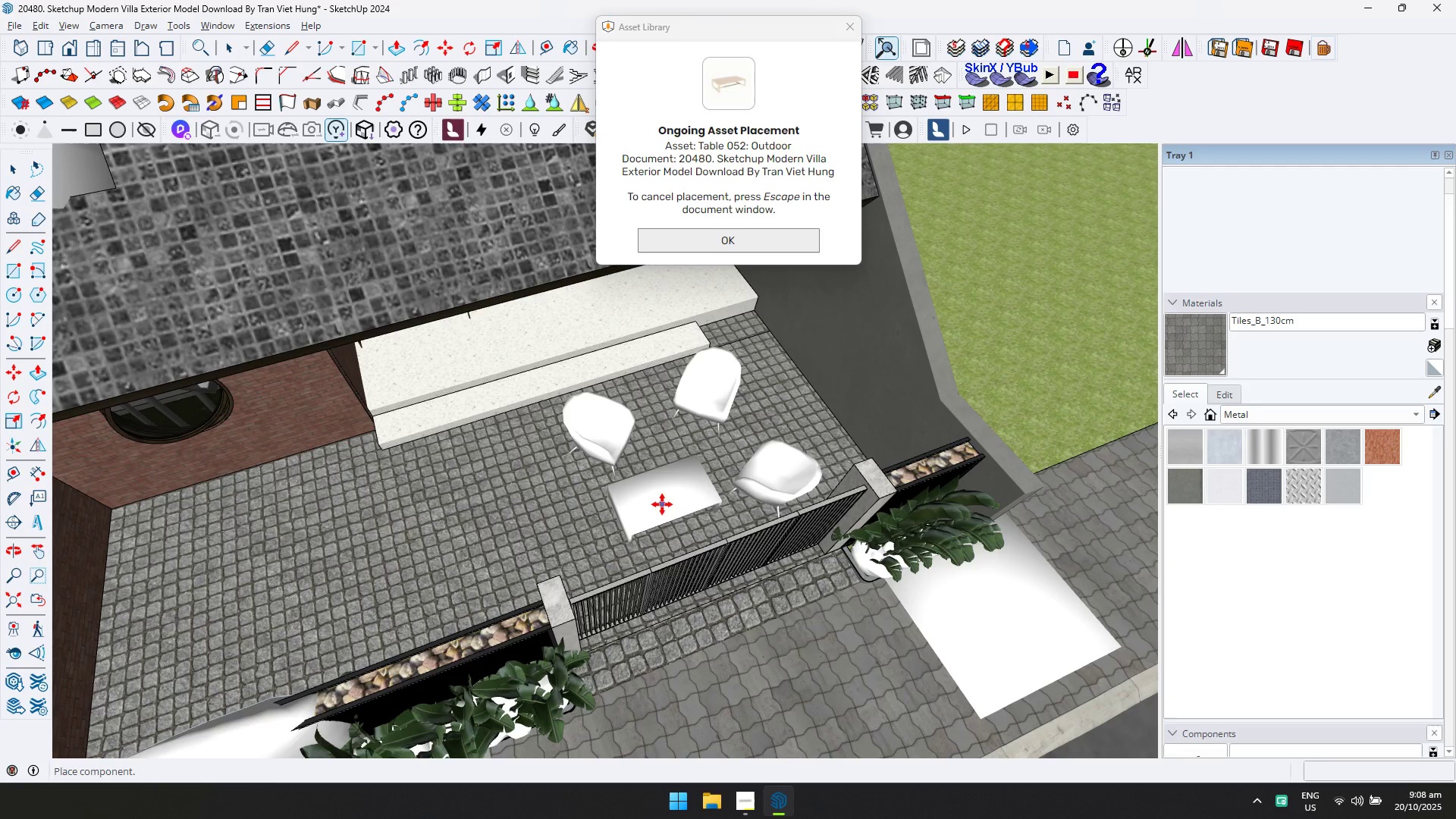 
scroll: coordinate [827, 529], scroll_direction: down, amount: 2.0
 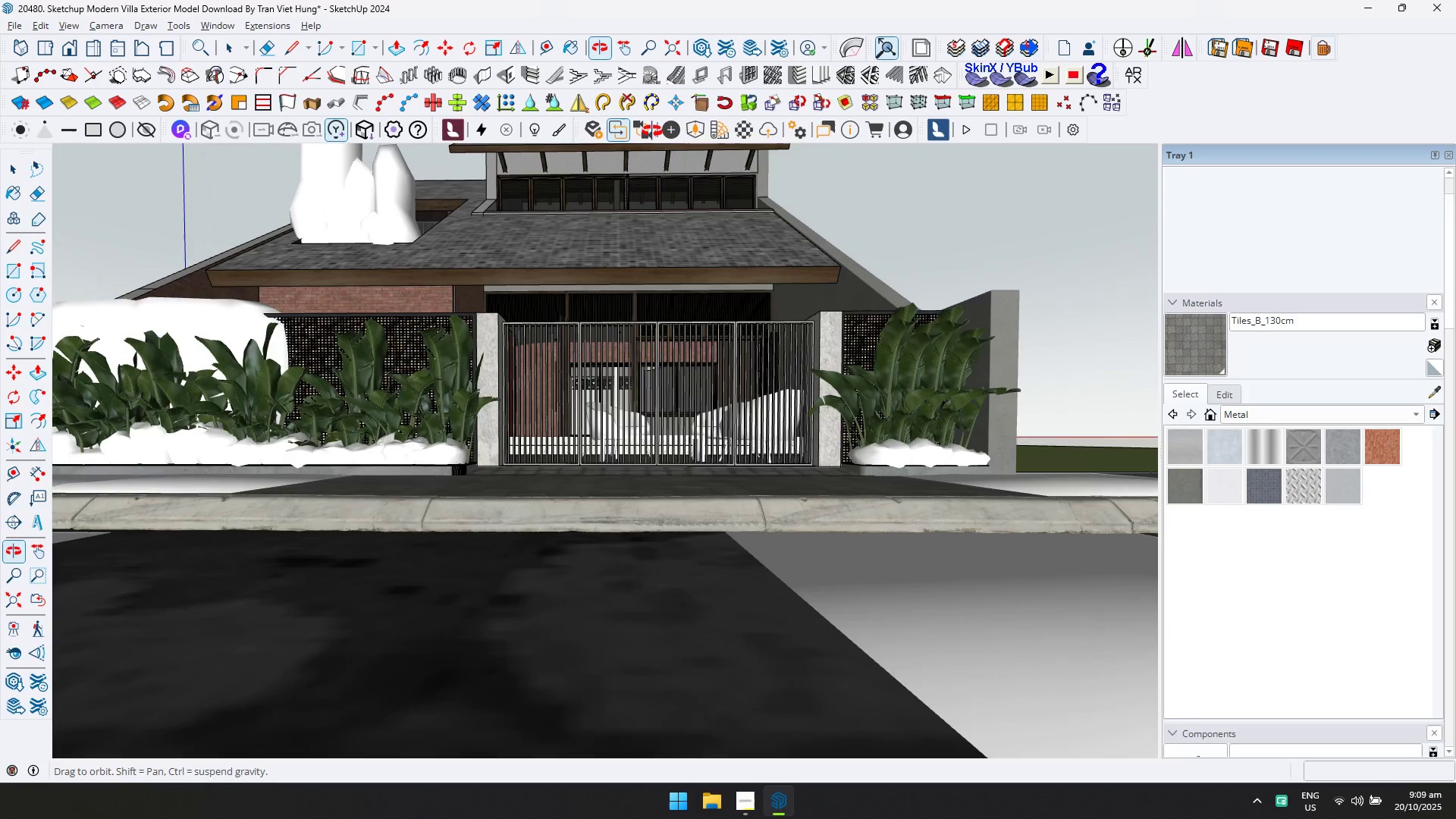 
hold_key(key=ShiftLeft, duration=0.52)
 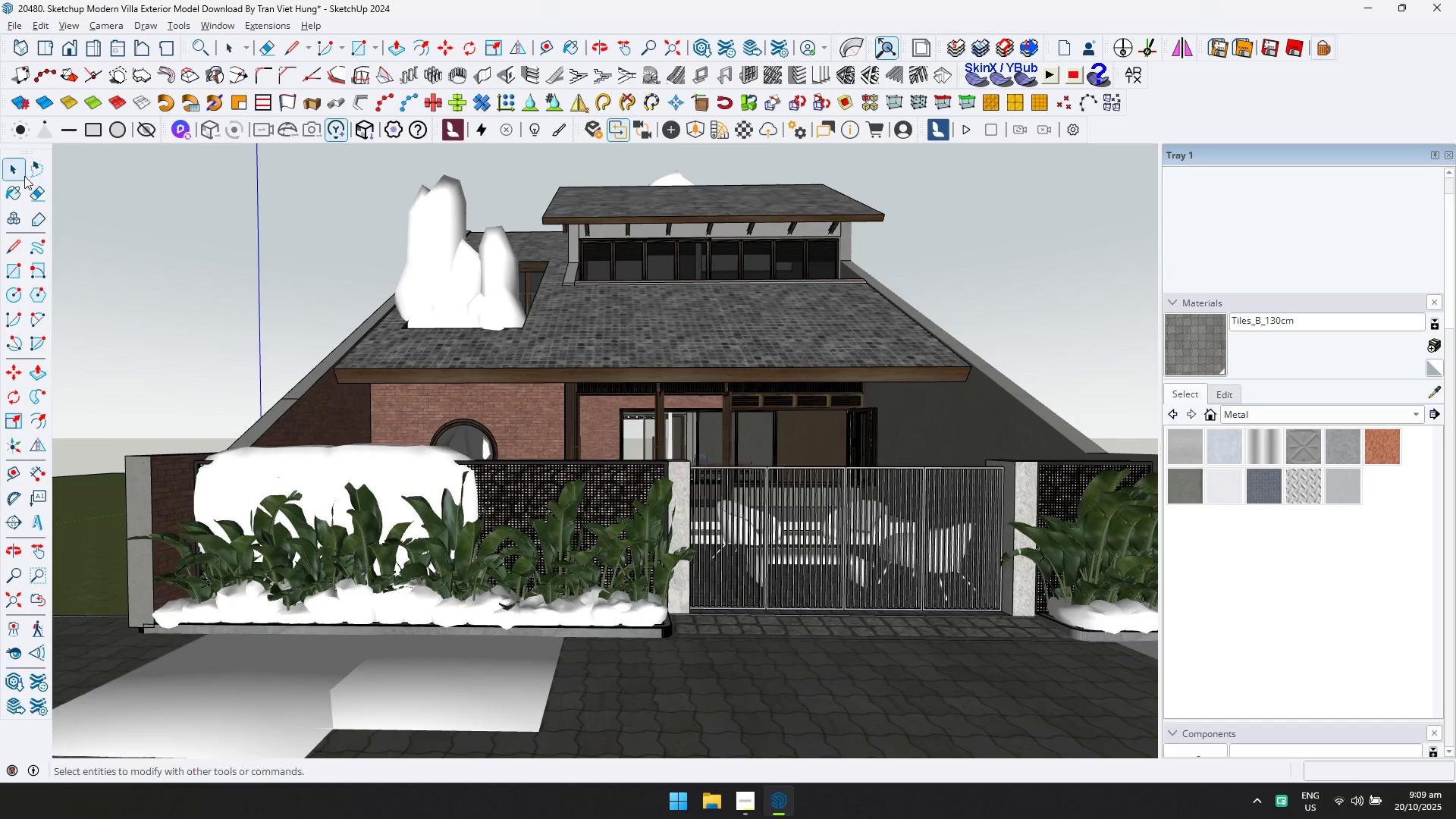 
left_click([14, 176])
 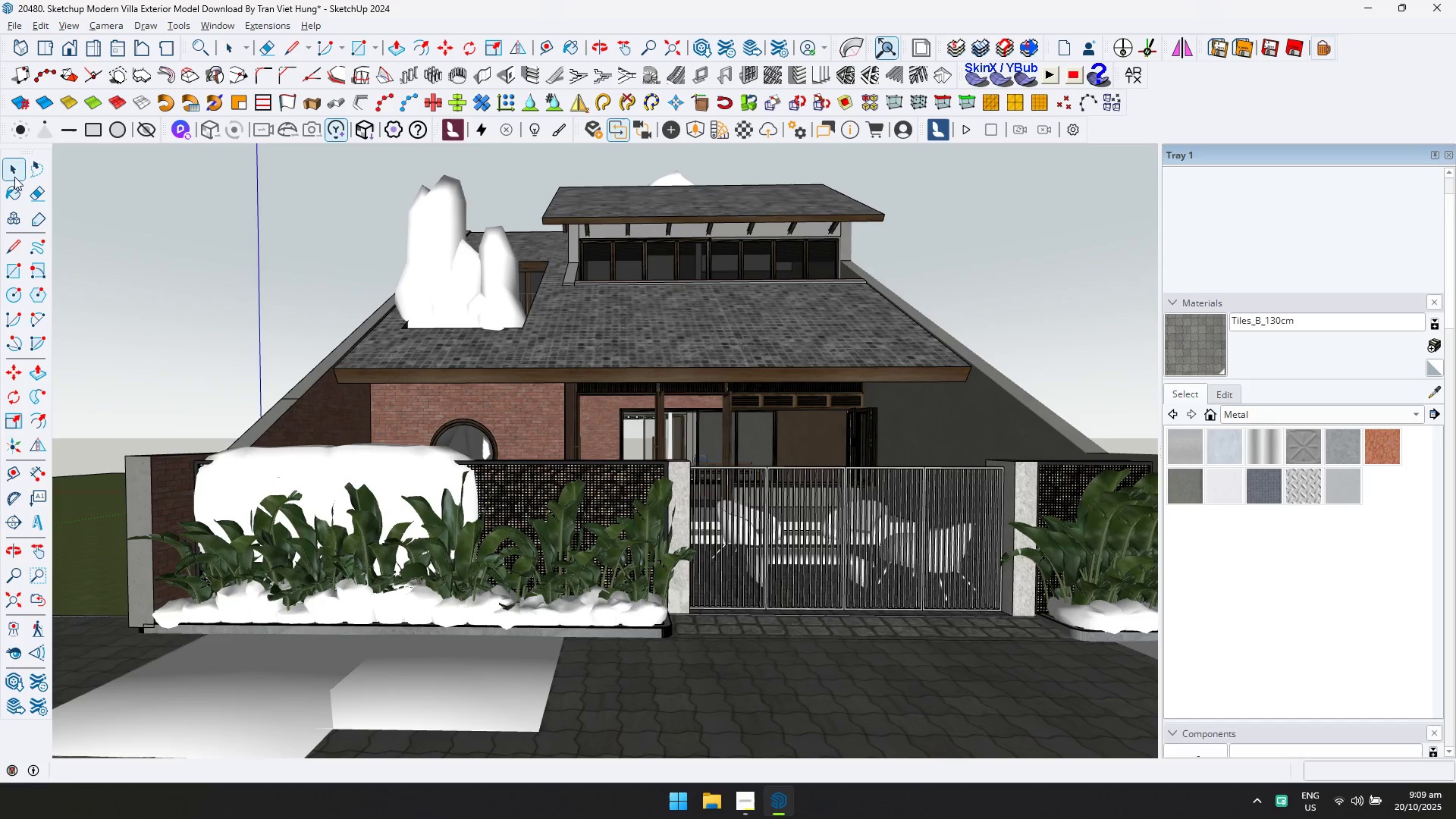 
key(Escape)
 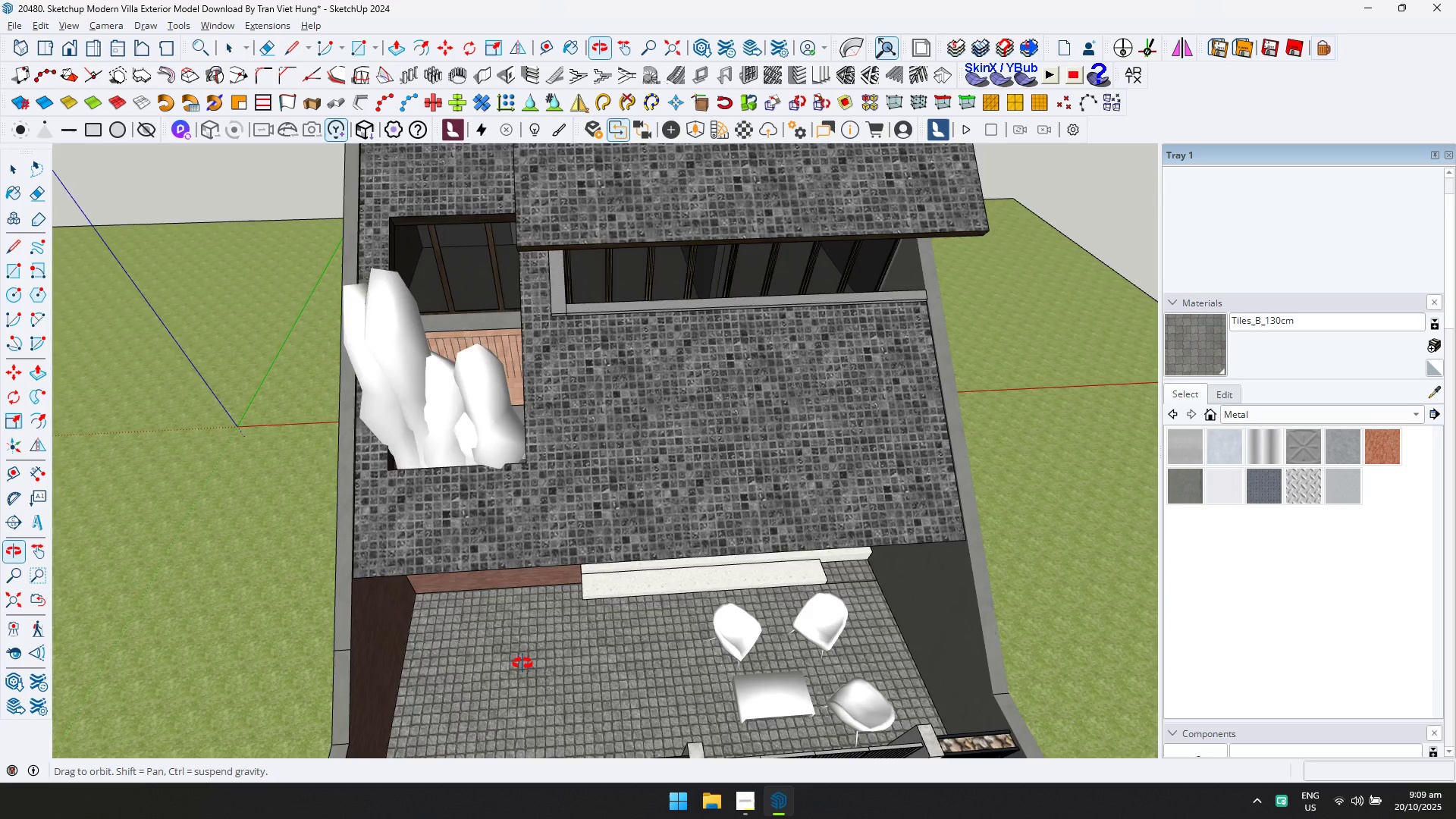 
key(Shift+ShiftLeft)
 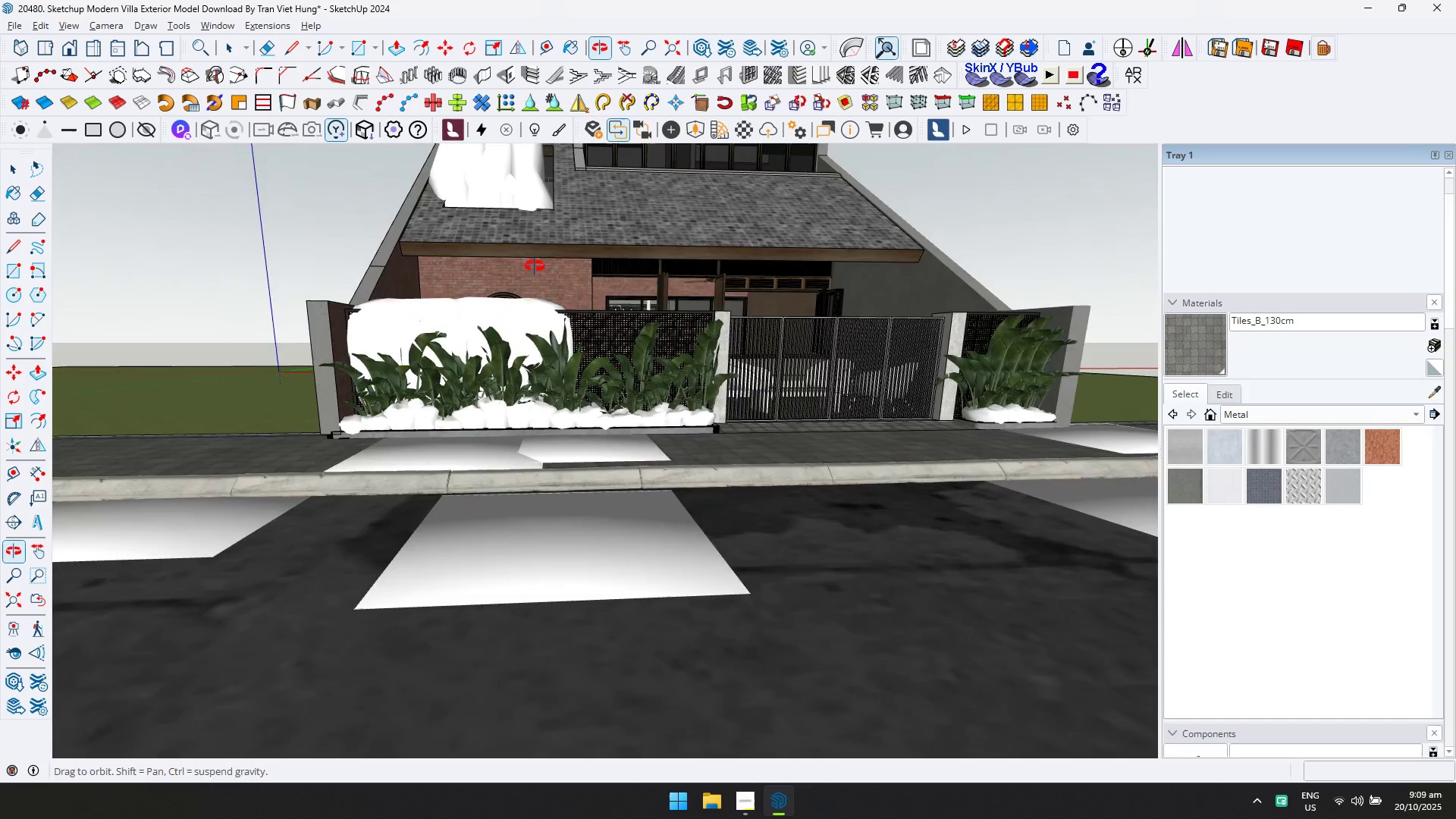 
hold_key(key=ShiftLeft, duration=0.89)
 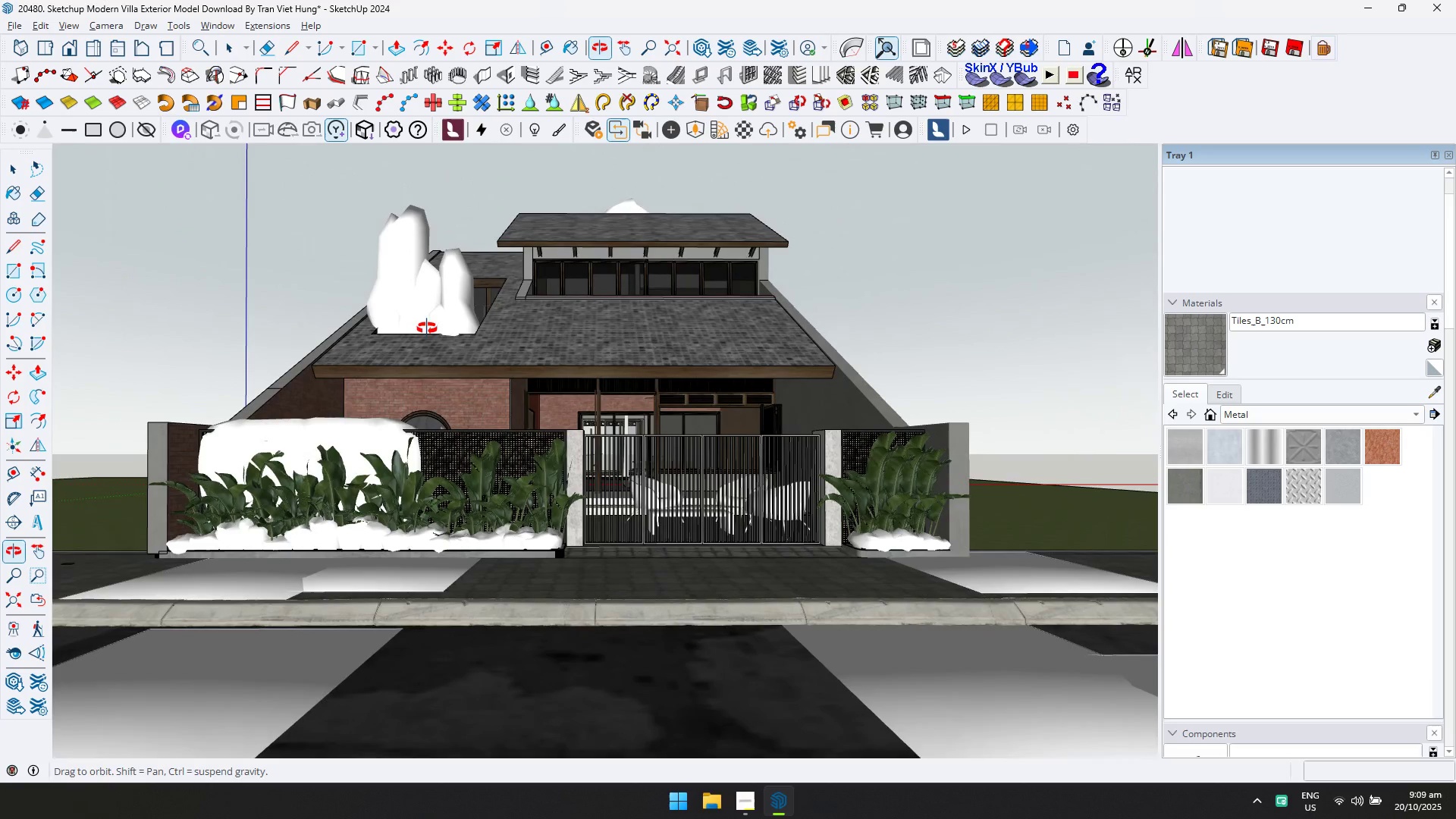 
scroll: coordinate [720, 585], scroll_direction: down, amount: 1.0
 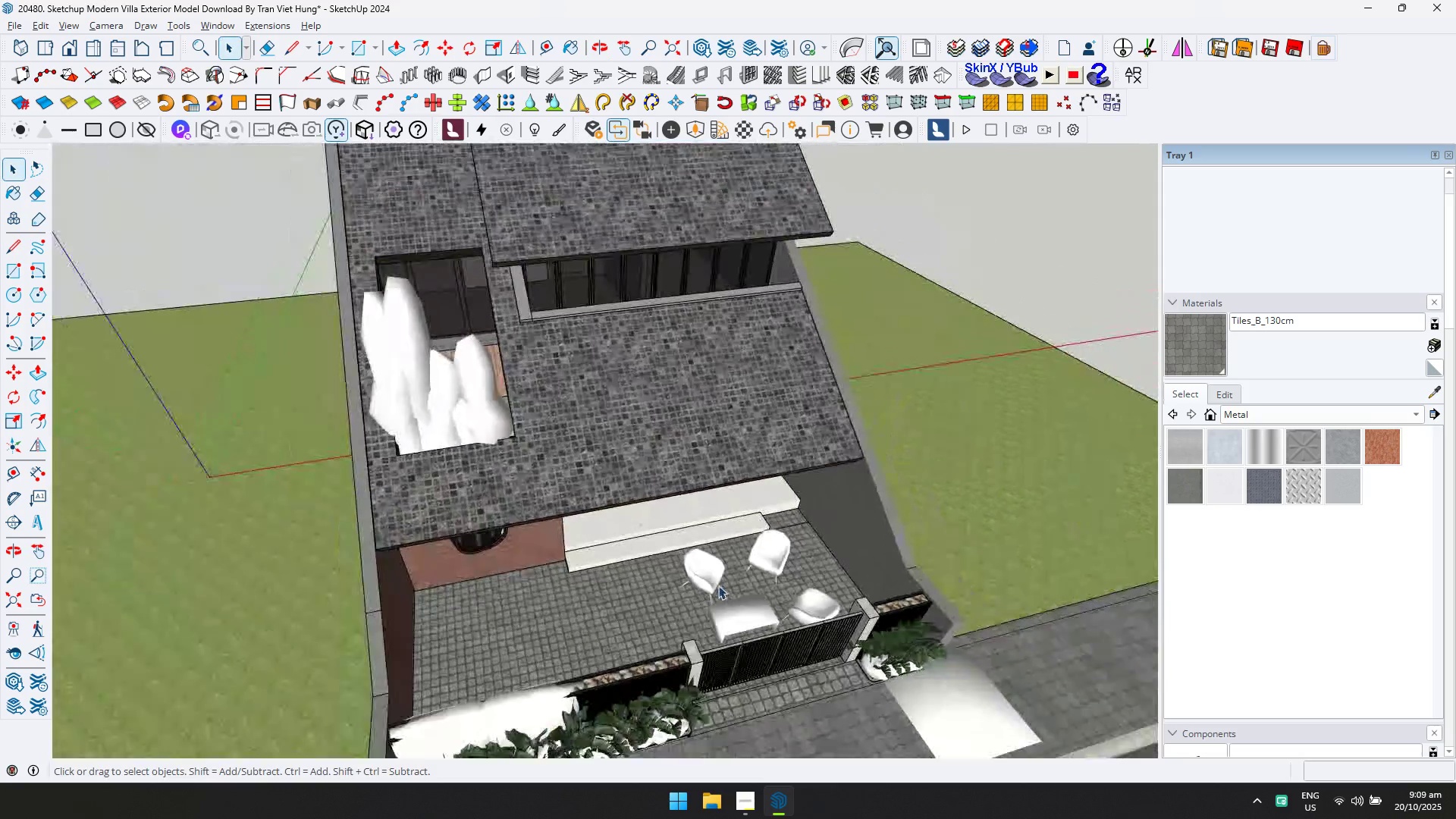 
key(Shift+ShiftLeft)
 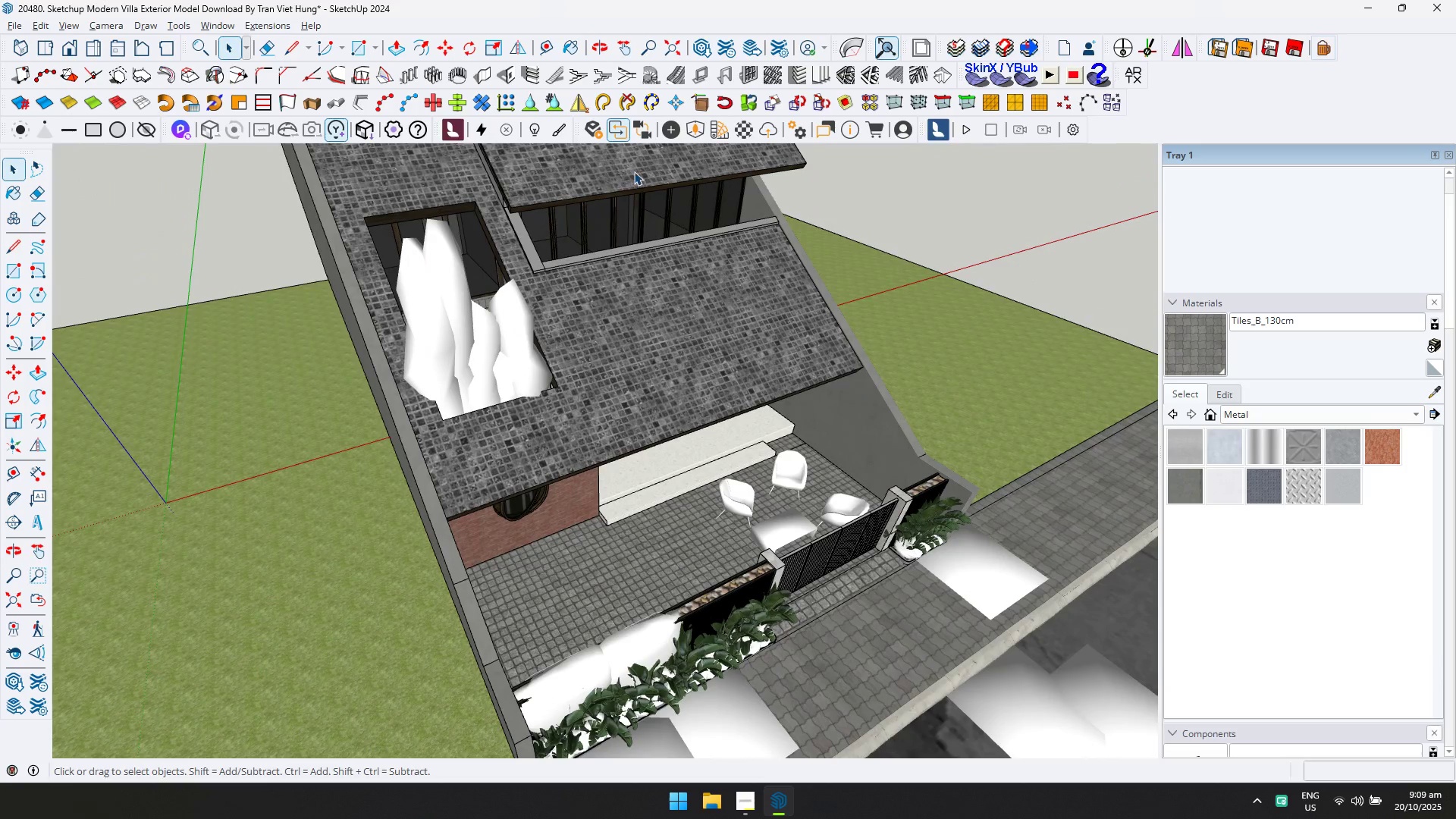 
left_click([692, 130])
 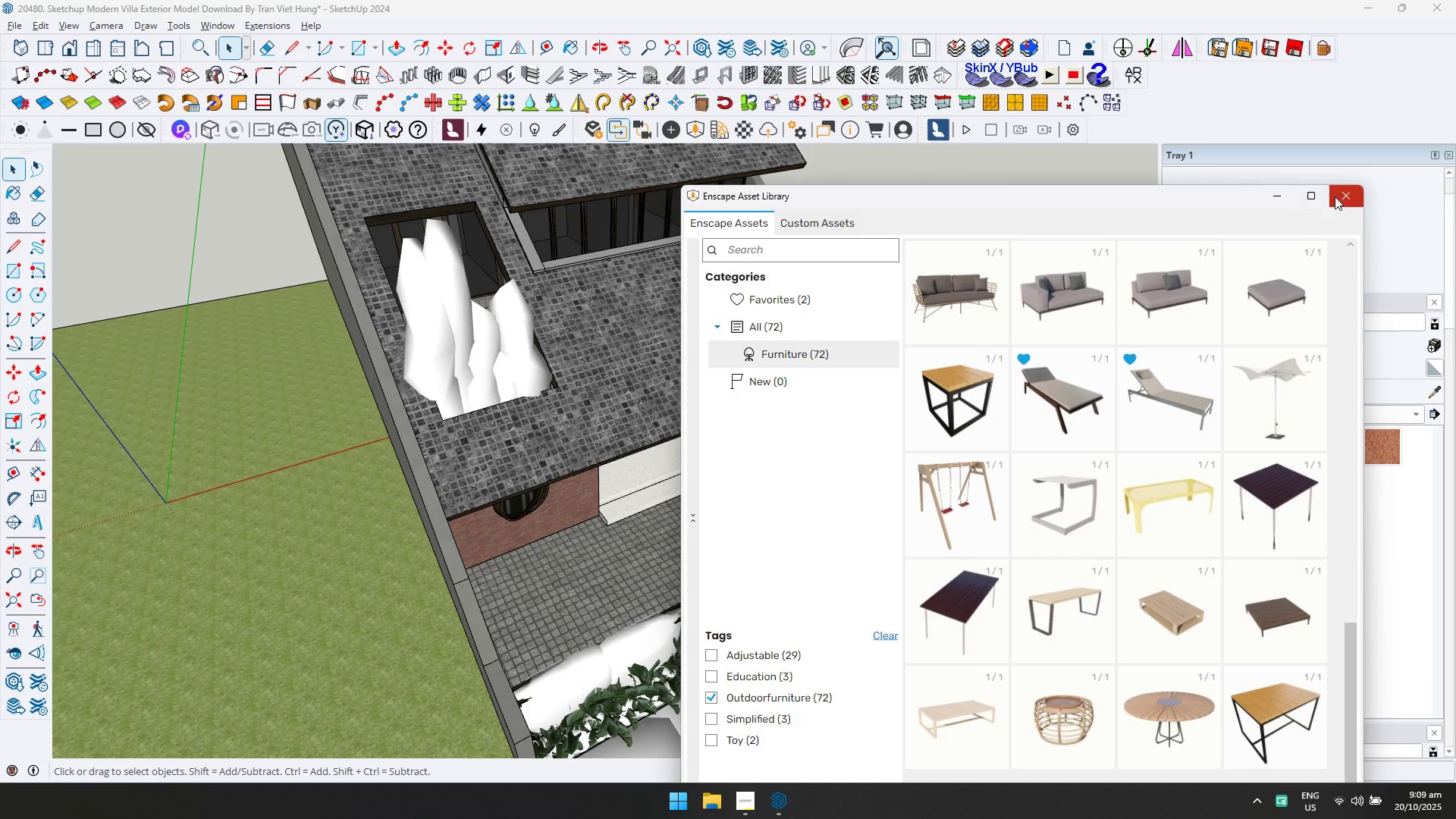 
left_click([1335, 196])